 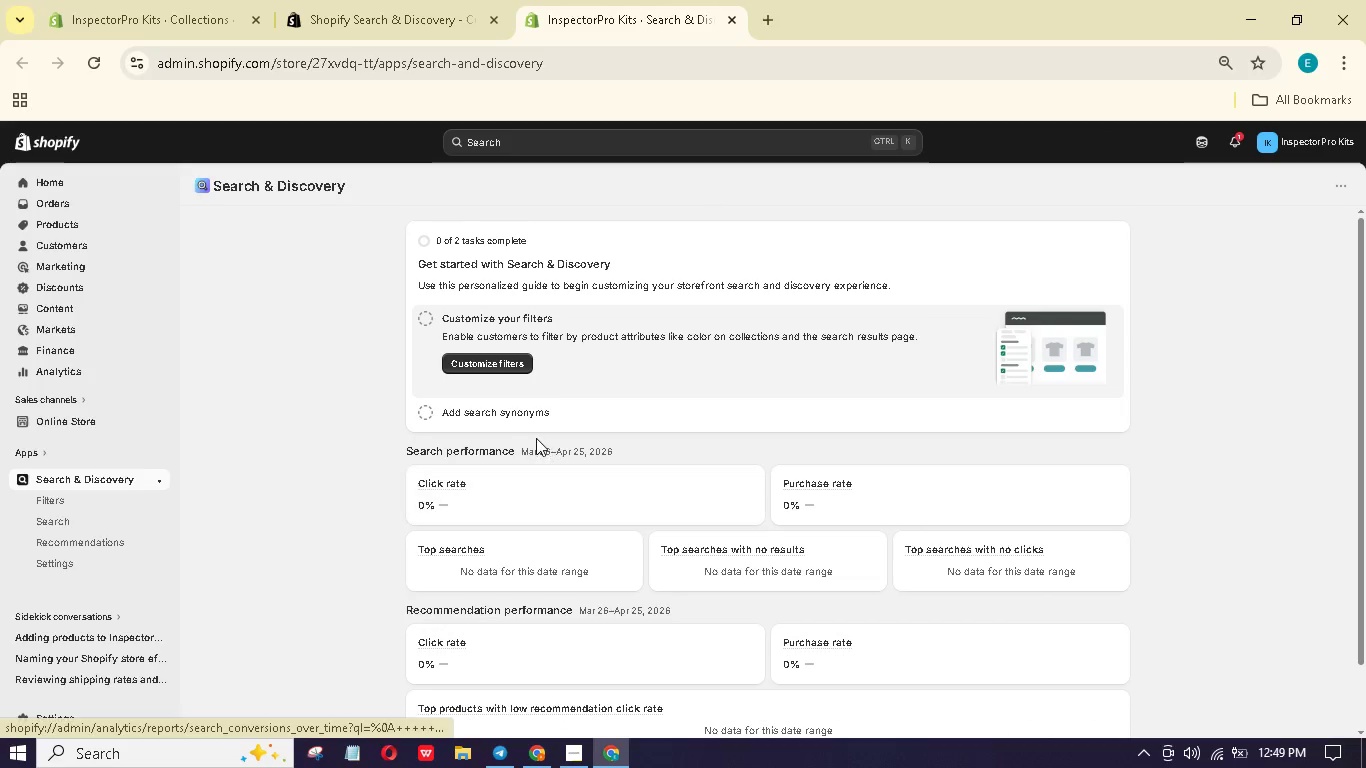 
mouse_move([502, 398])
 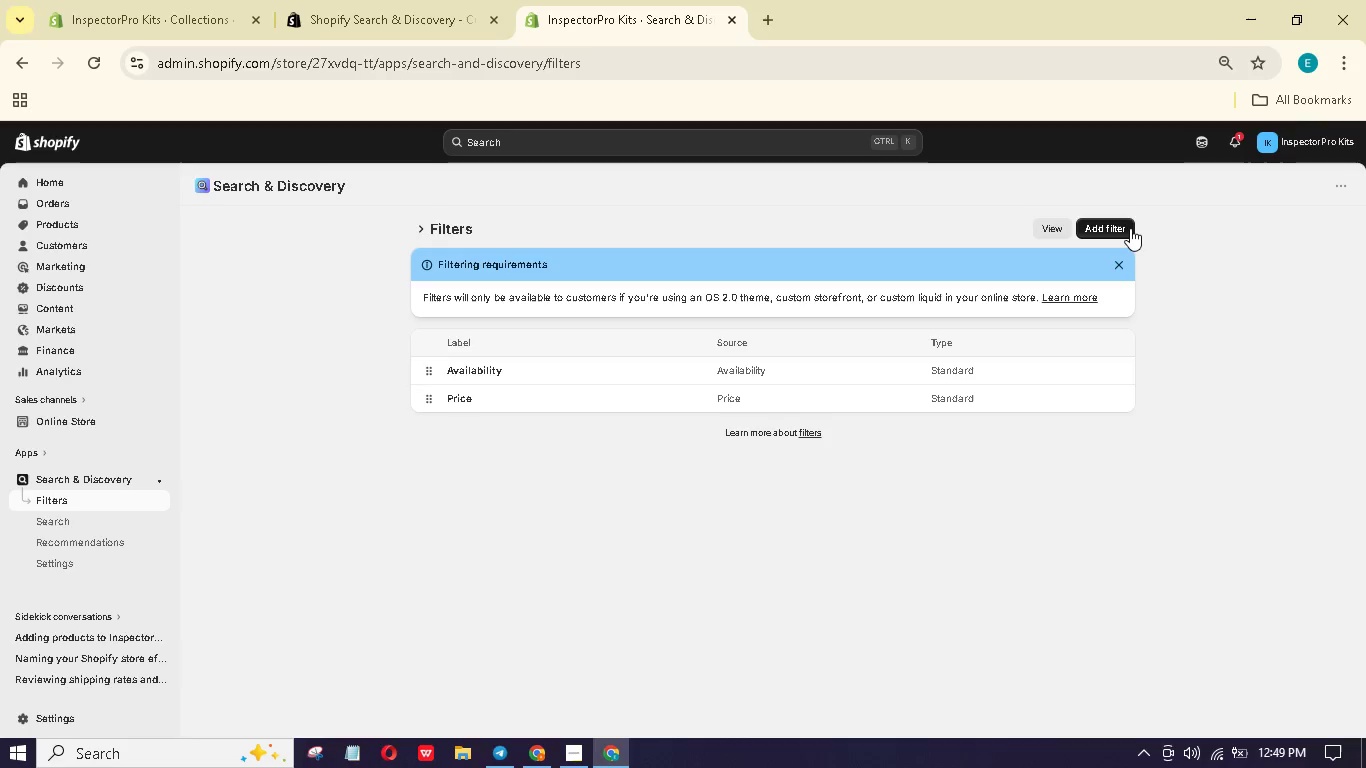 
left_click([1130, 225])
 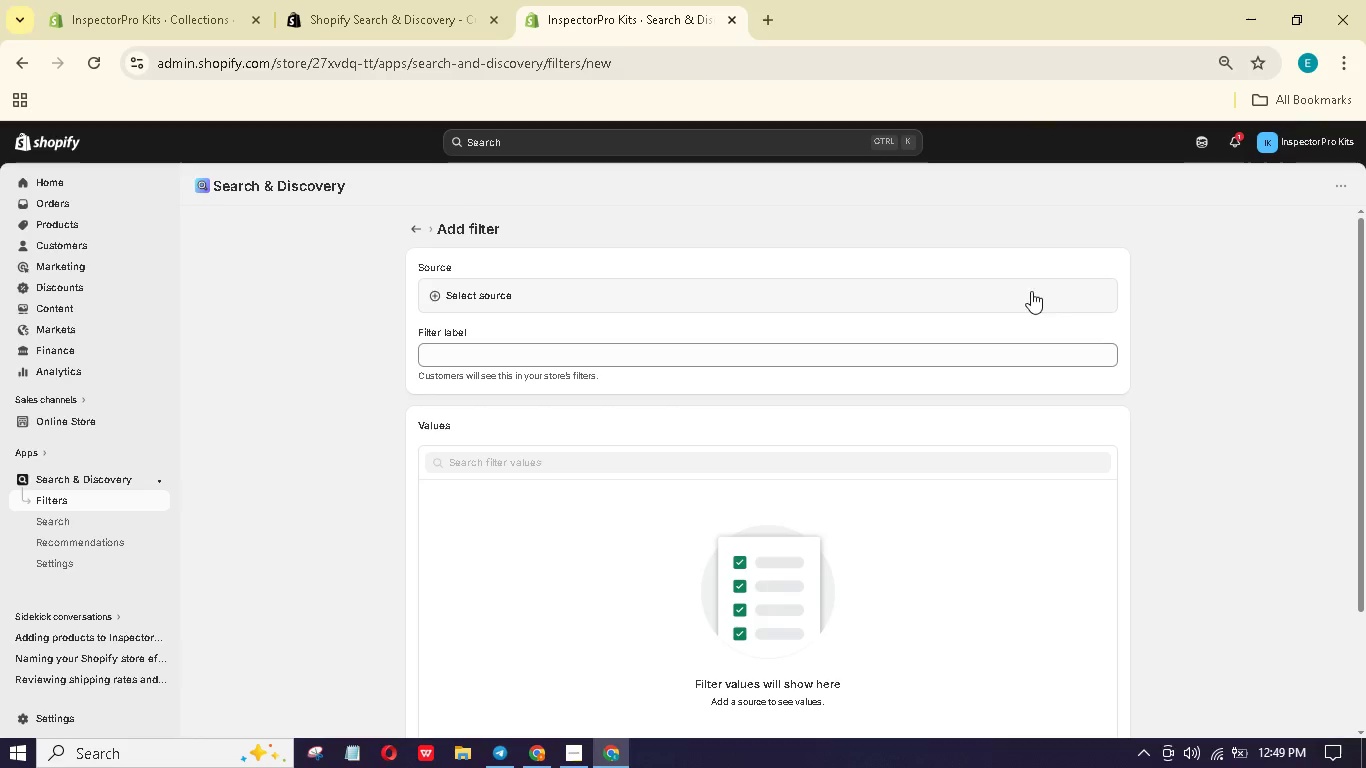 
wait(6.27)
 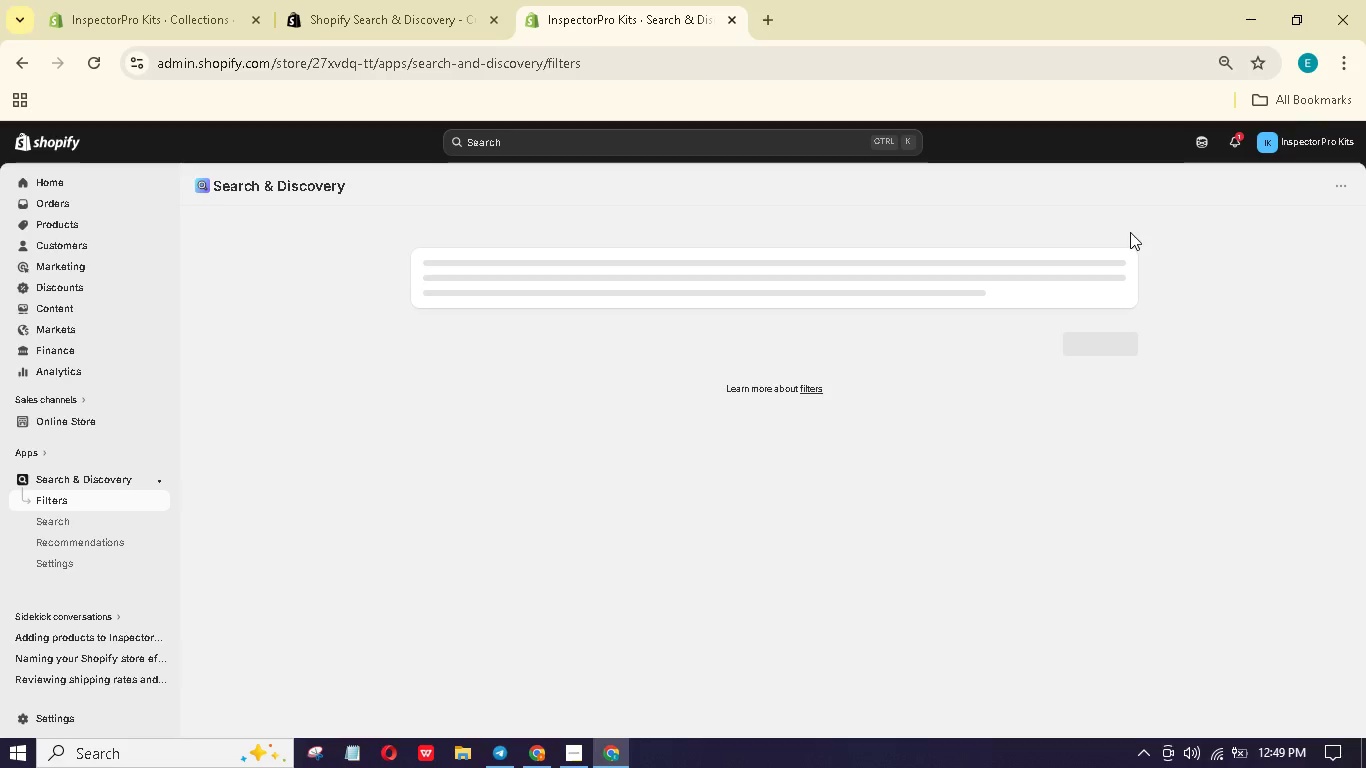 
left_click([546, 300])
 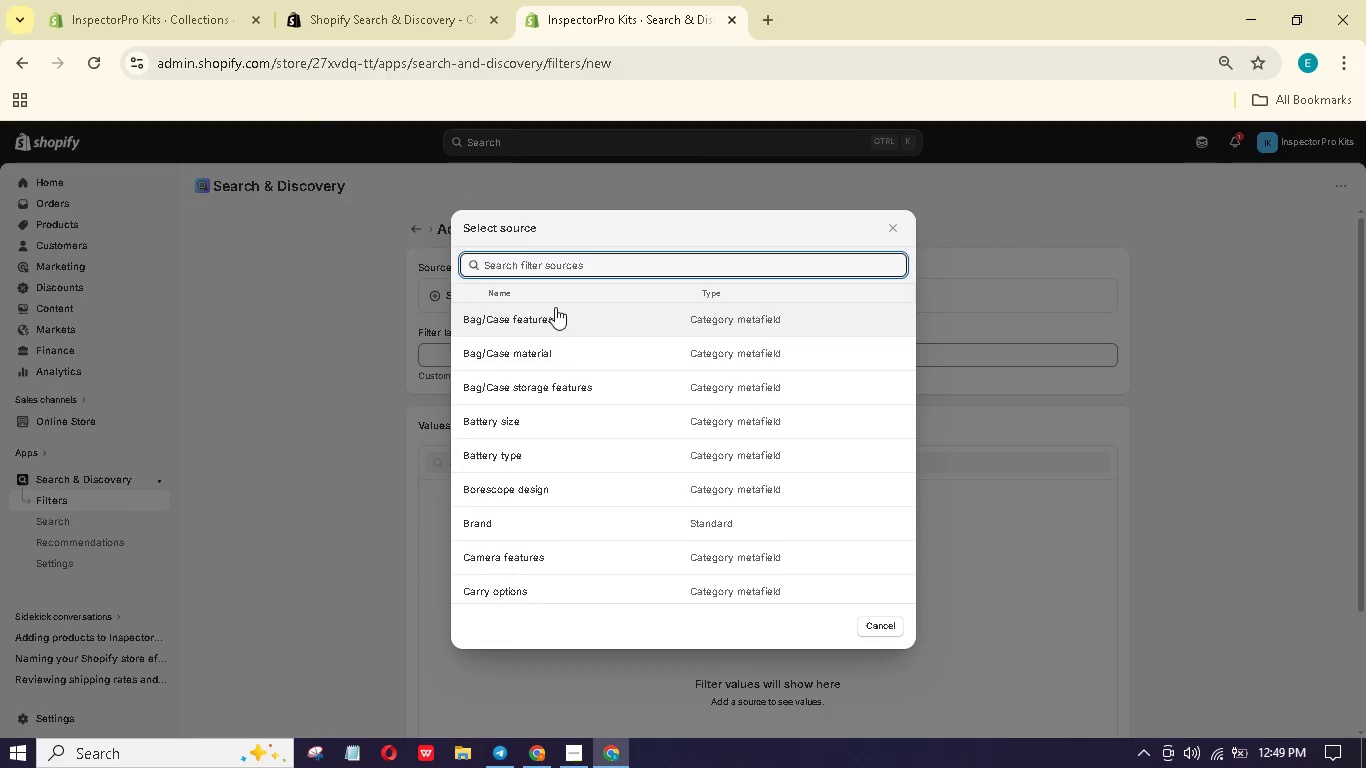 
type(tg)
 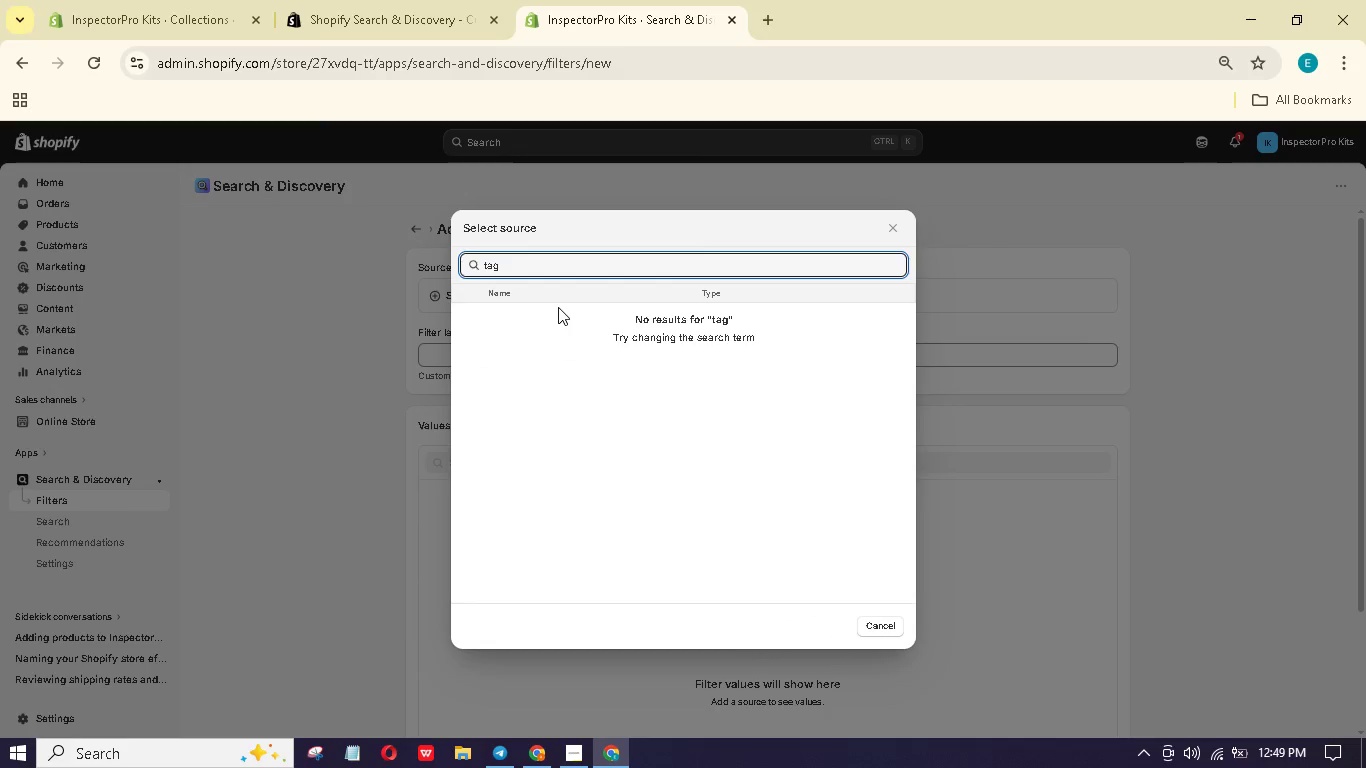 
hold_key(key=A, duration=0.41)
 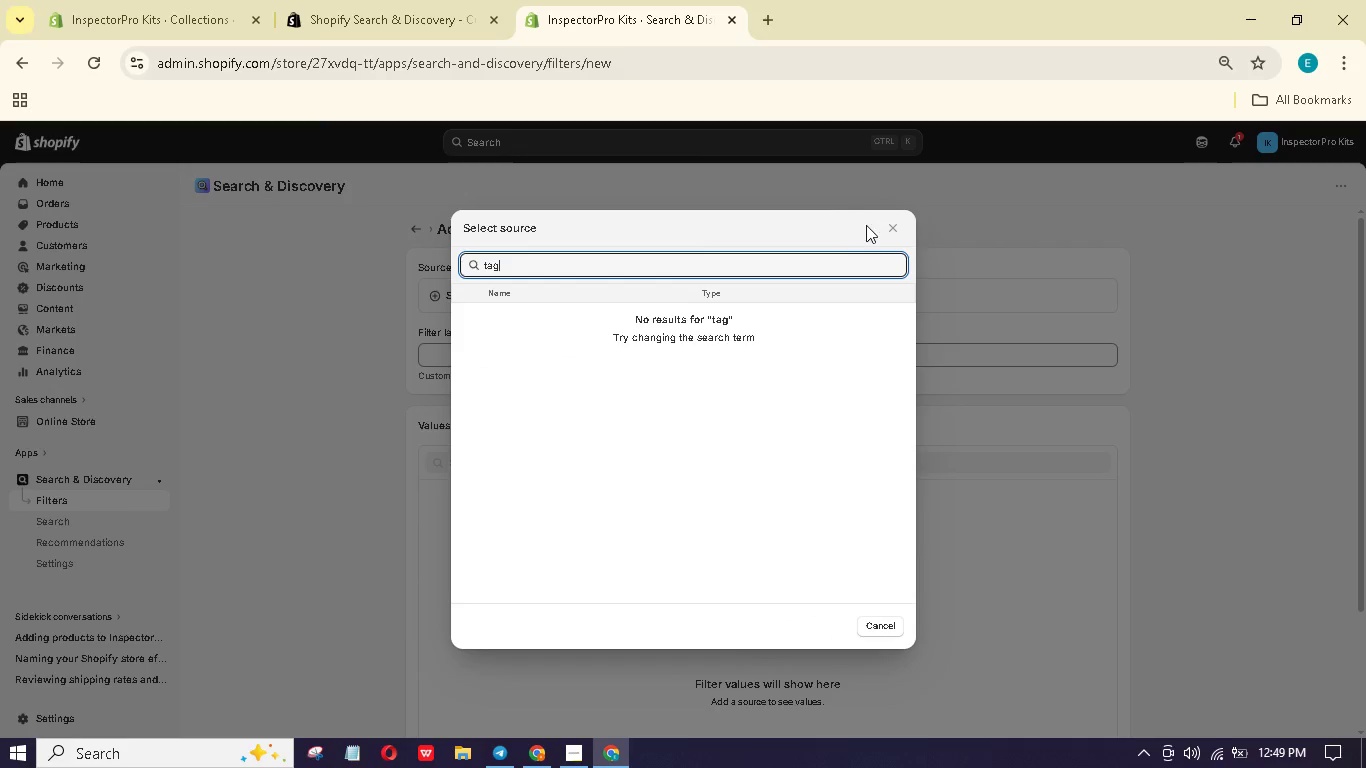 
left_click([890, 225])
 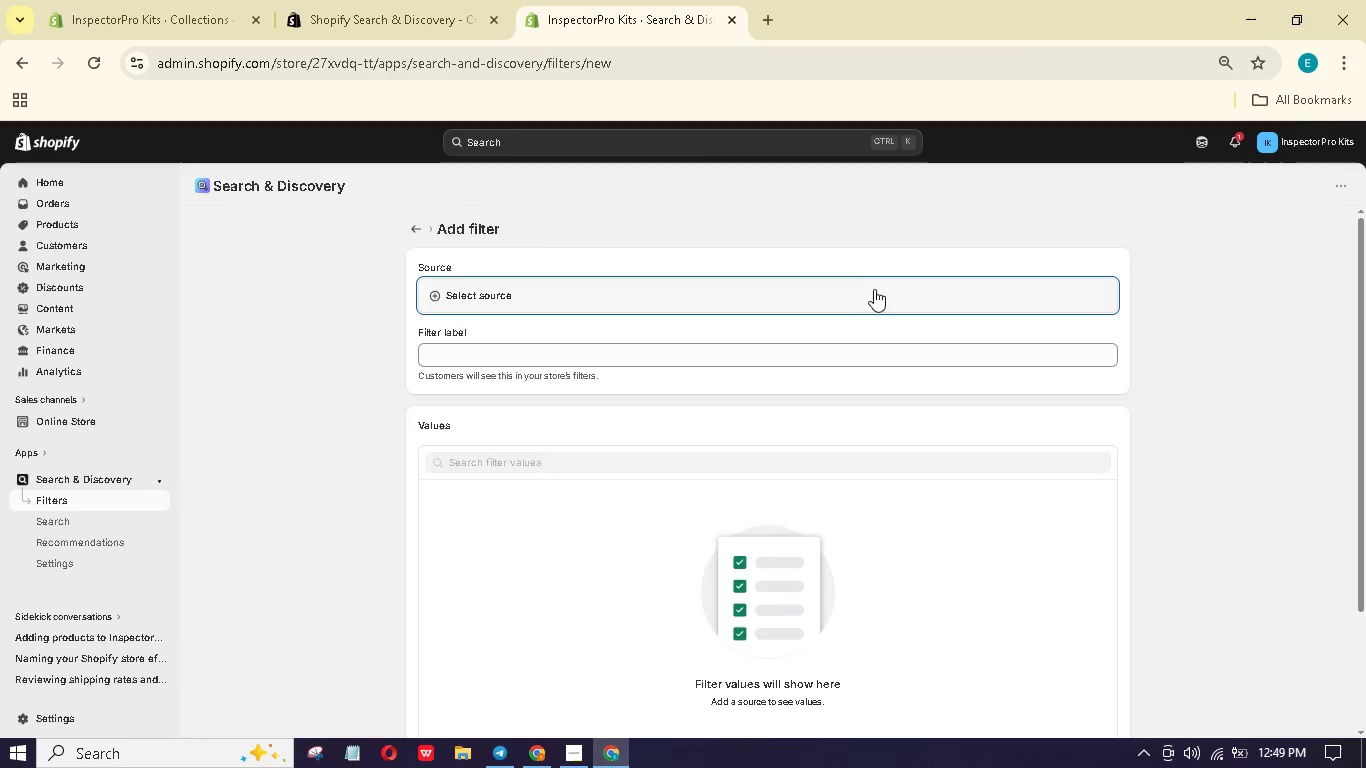 
scroll: coordinate [871, 297], scroll_direction: none, amount: 0.0
 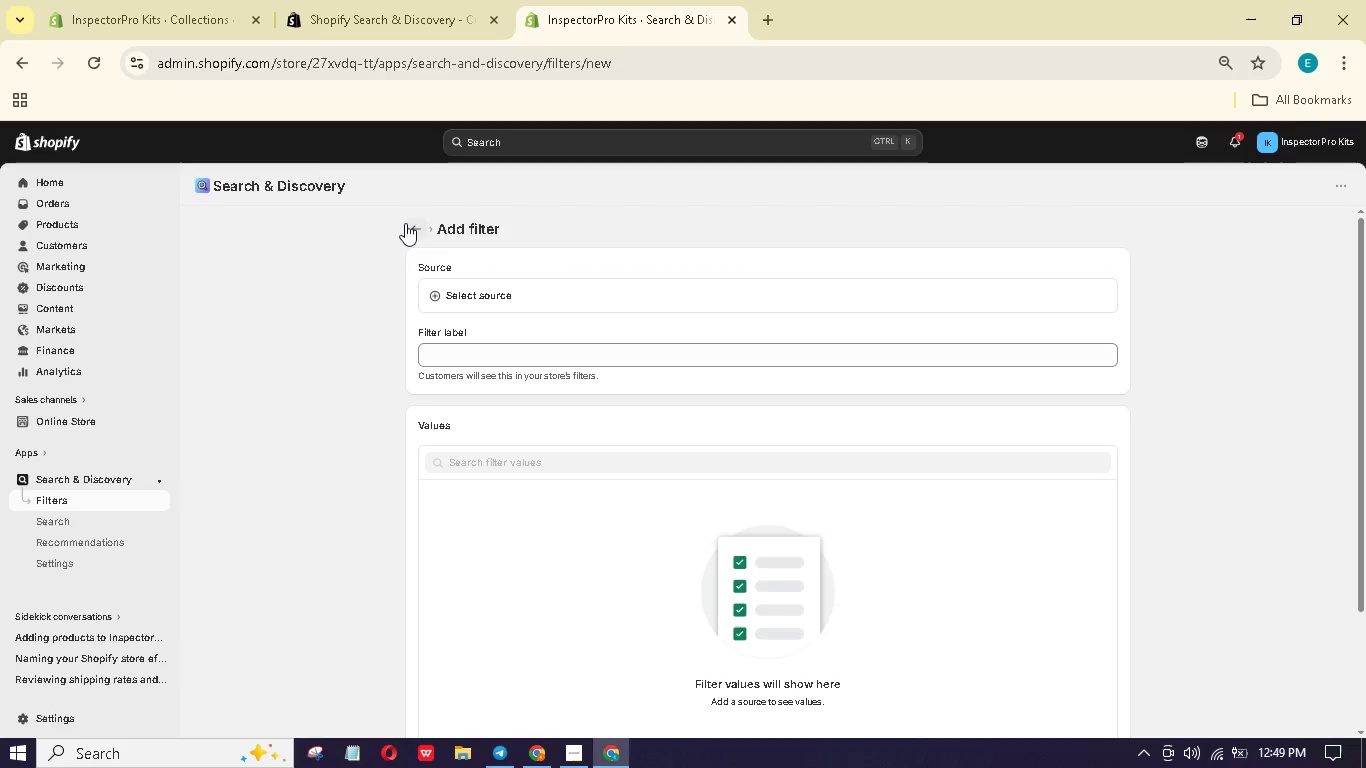 
left_click([414, 224])
 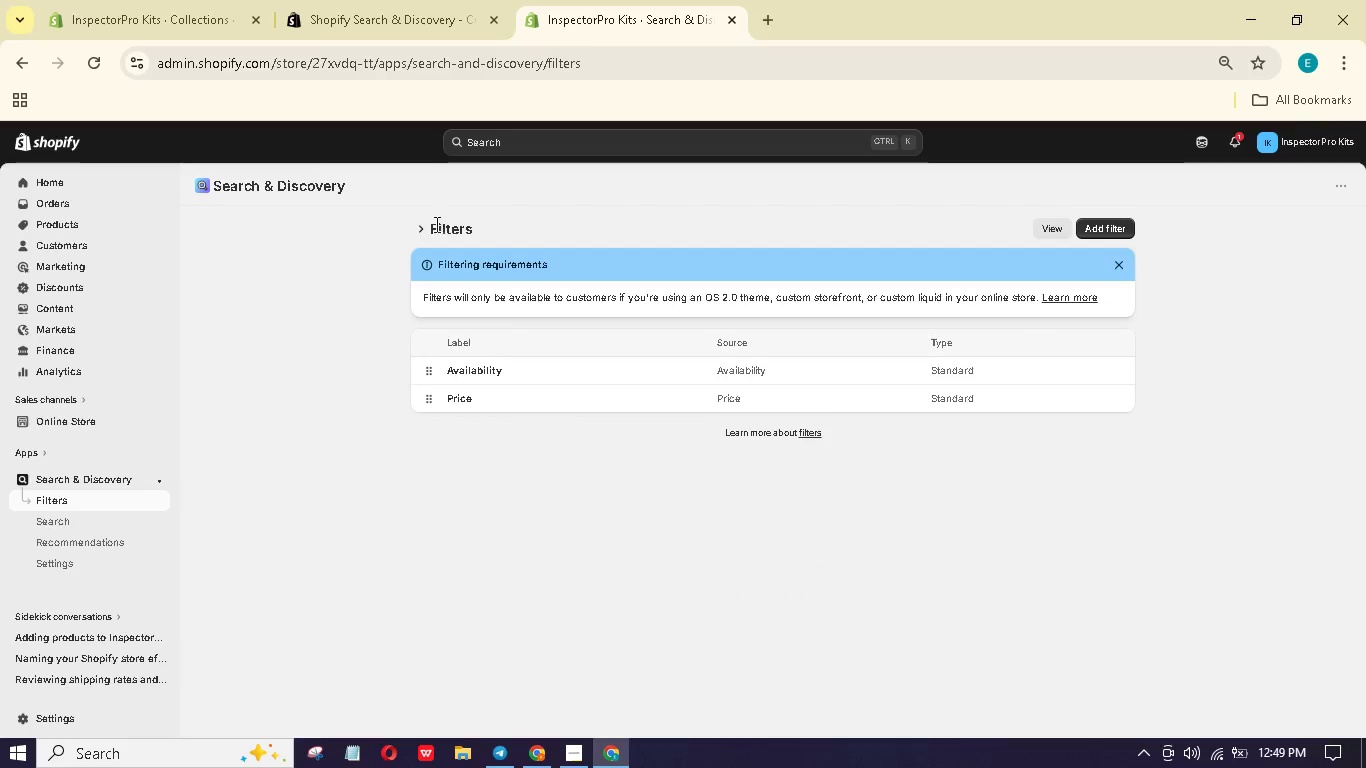 
wait(6.08)
 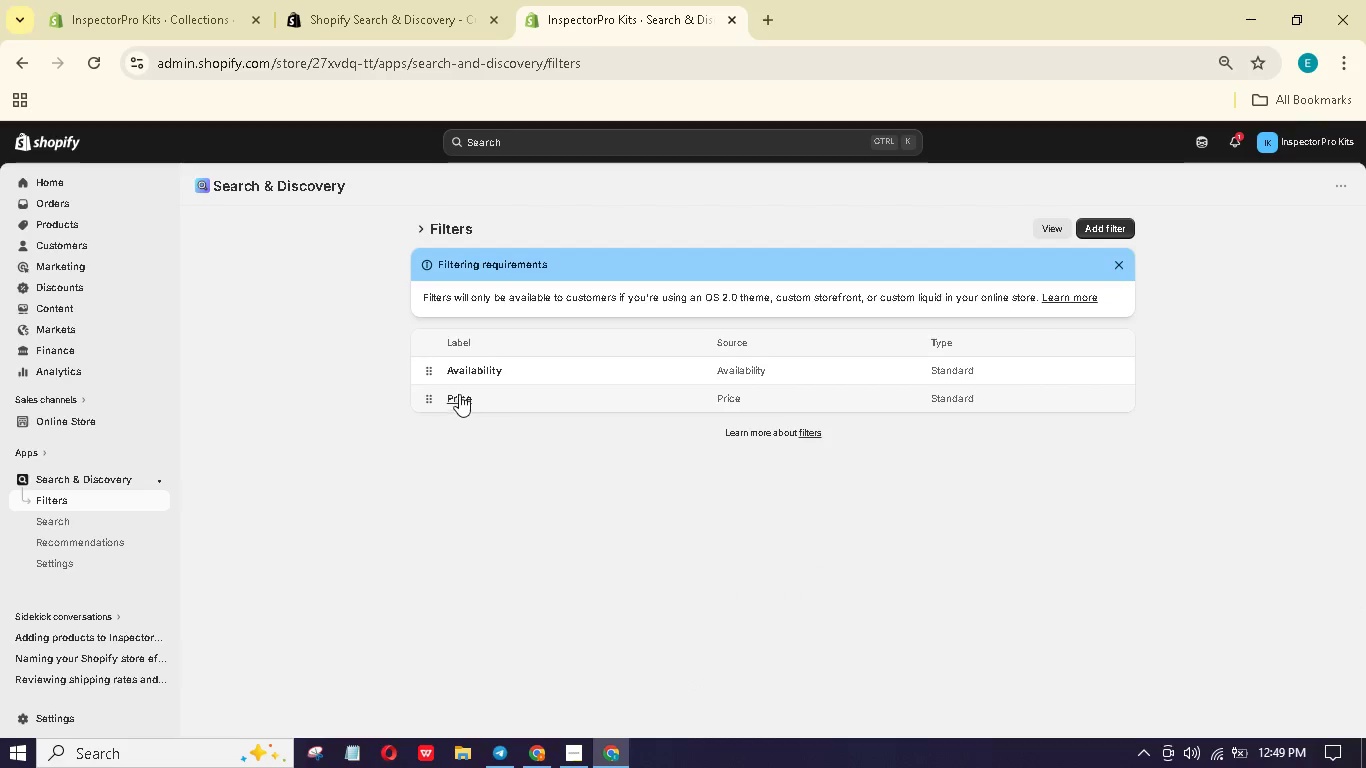 
left_click([424, 225])
 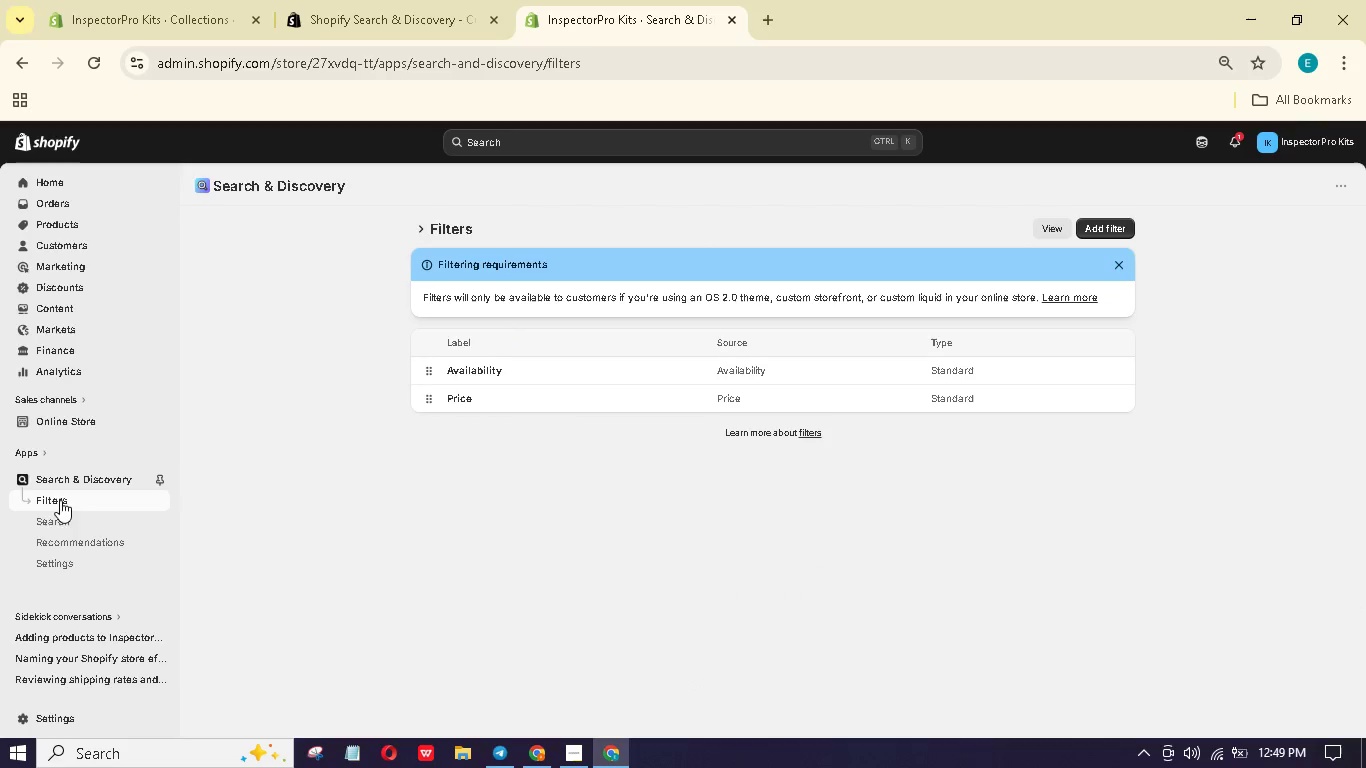 
left_click([74, 564])
 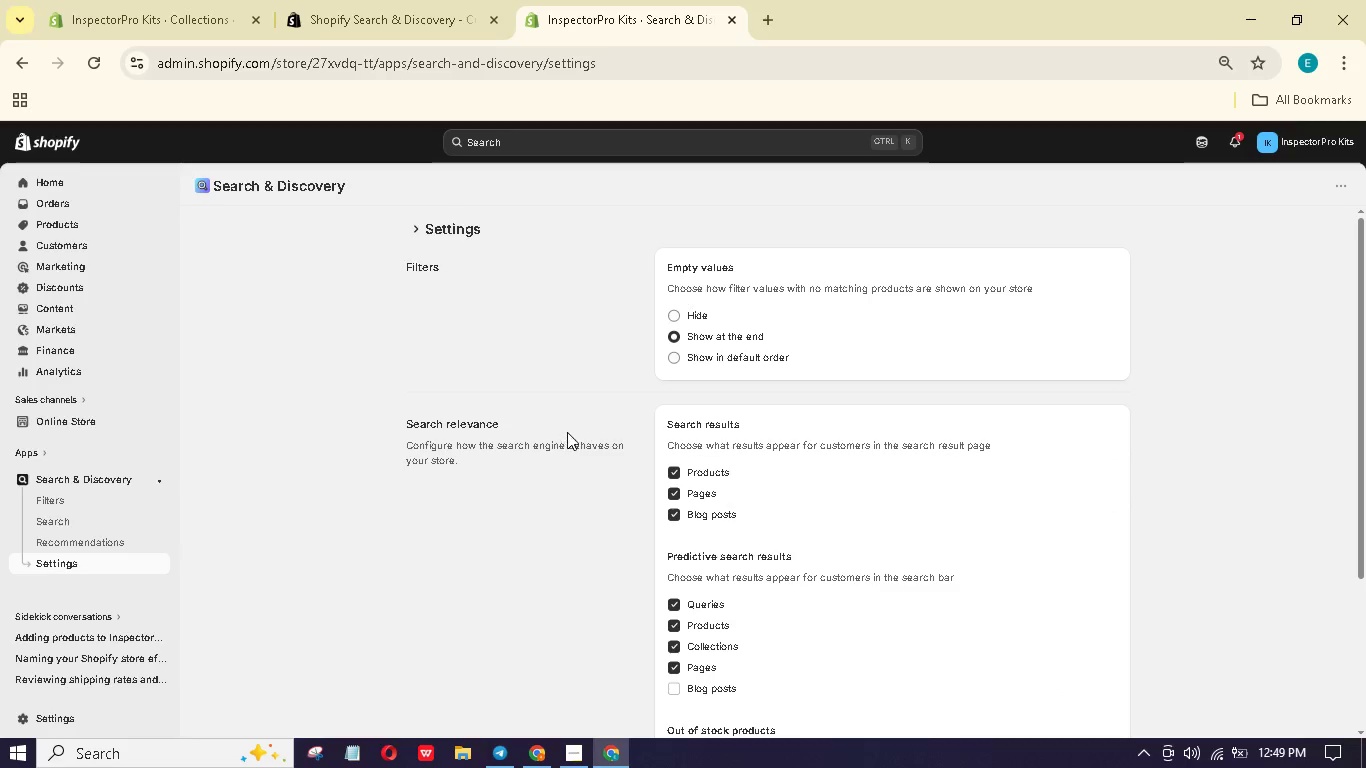 
wait(5.11)
 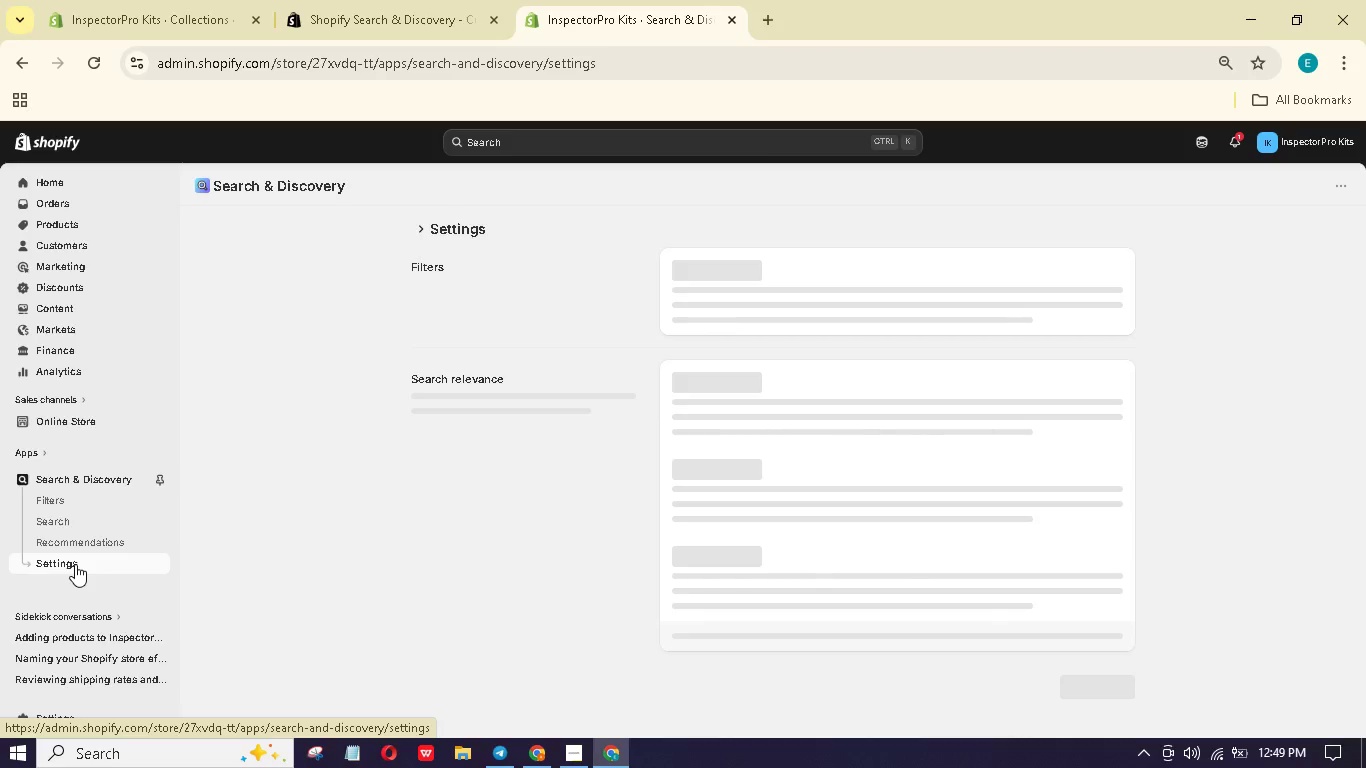 
scroll: coordinate [814, 436], scroll_direction: down, amount: 2.0
 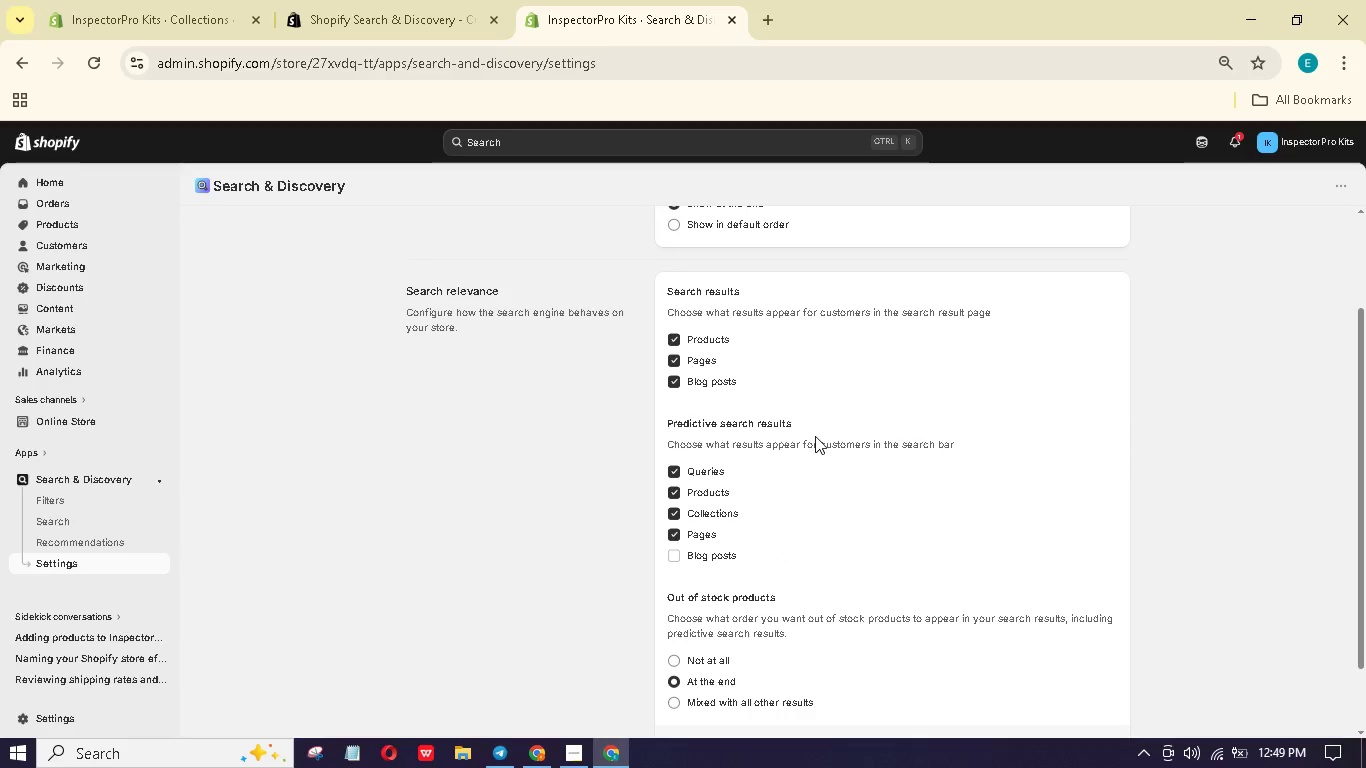 
scroll: coordinate [819, 434], scroll_direction: up, amount: 1.0
 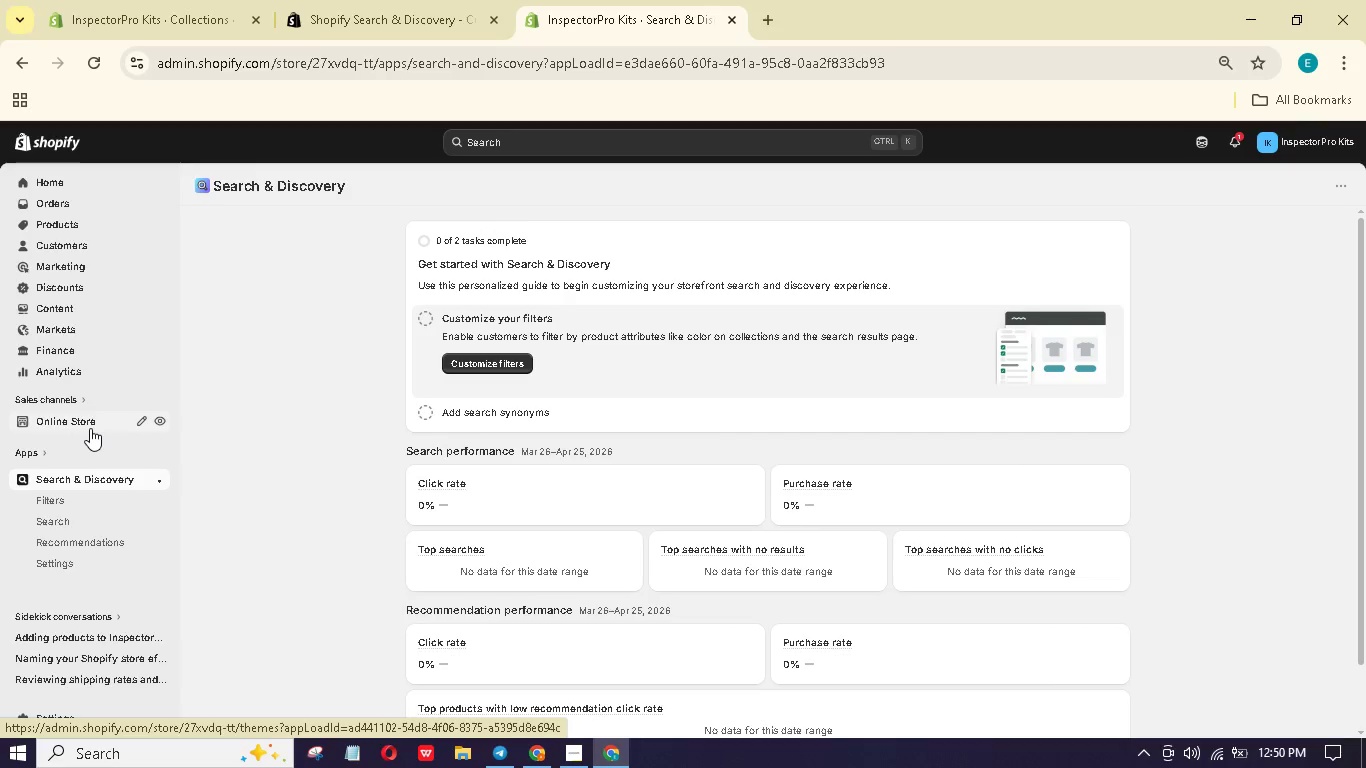 
wait(67.65)
 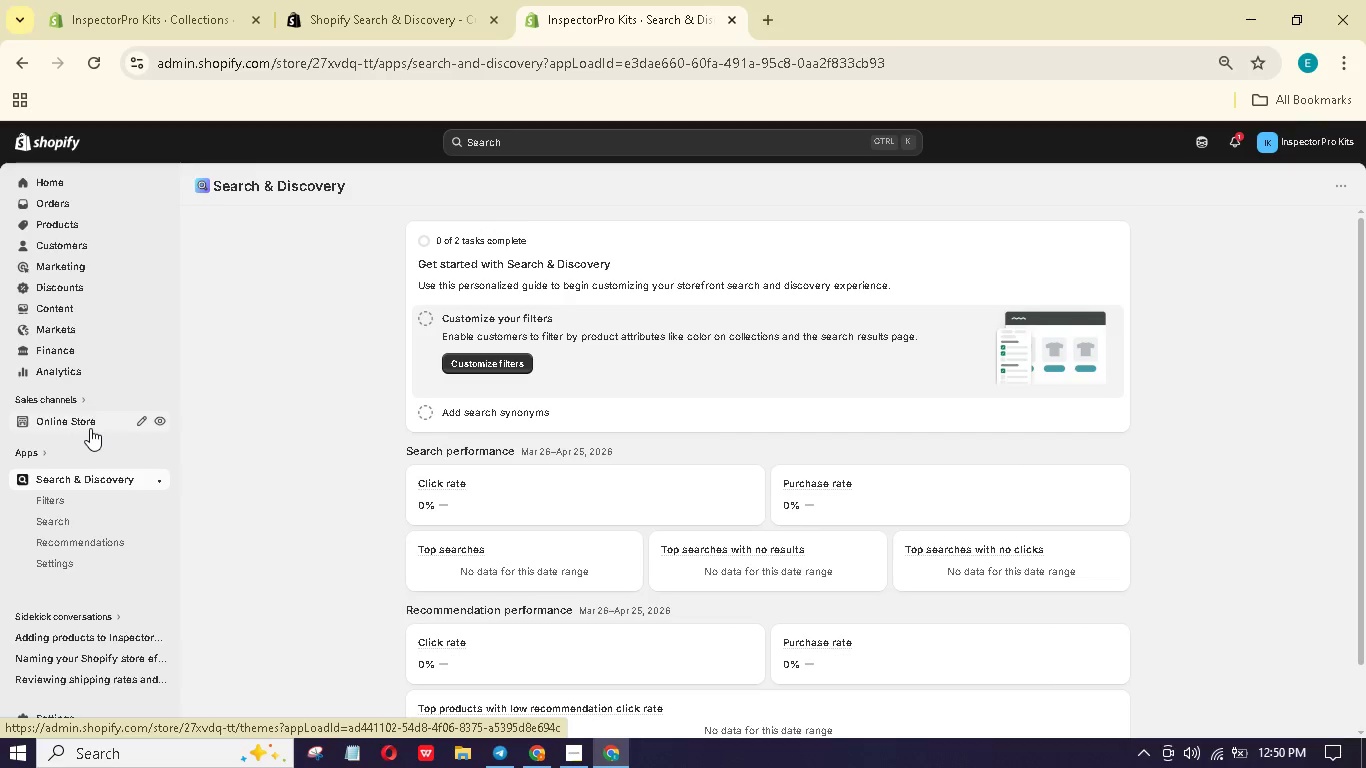 
scroll: coordinate [79, 515], scroll_direction: up, amount: 6.0
 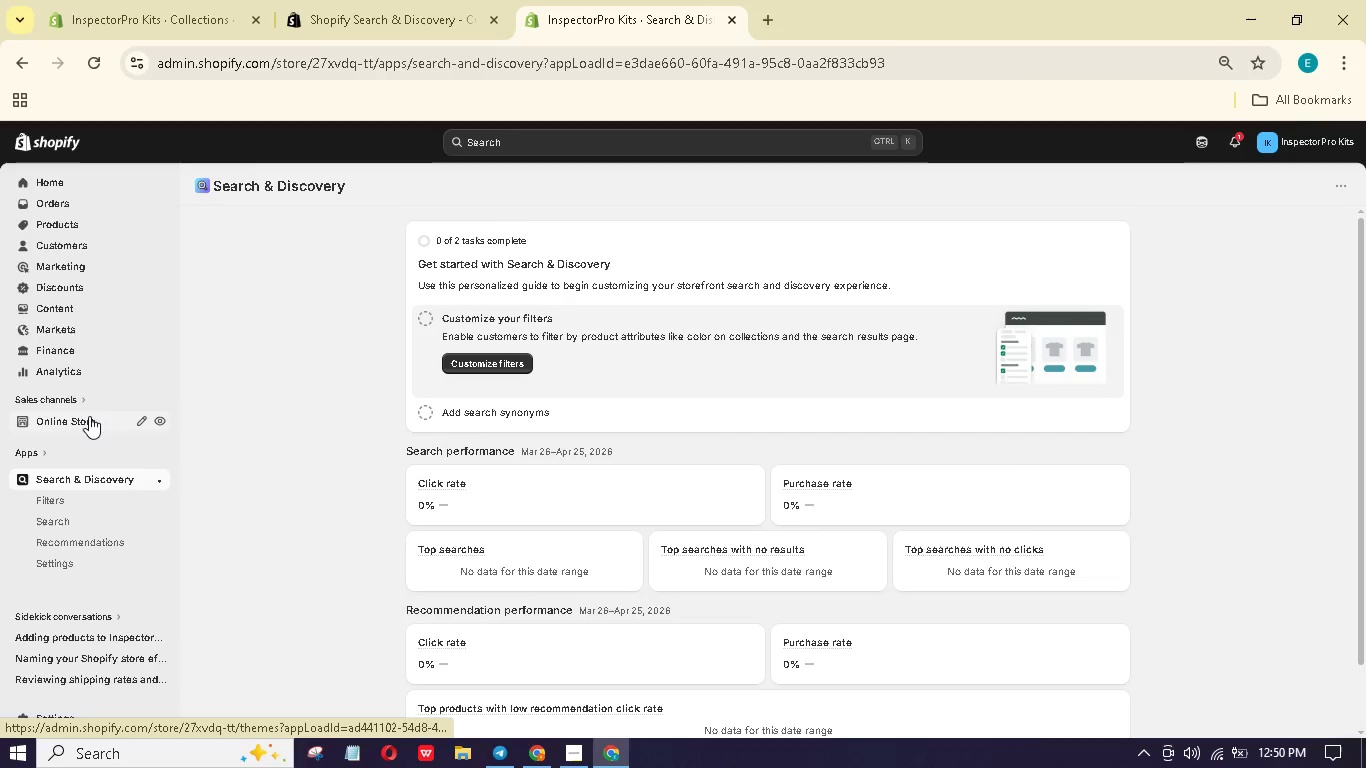 
left_click([89, 416])
 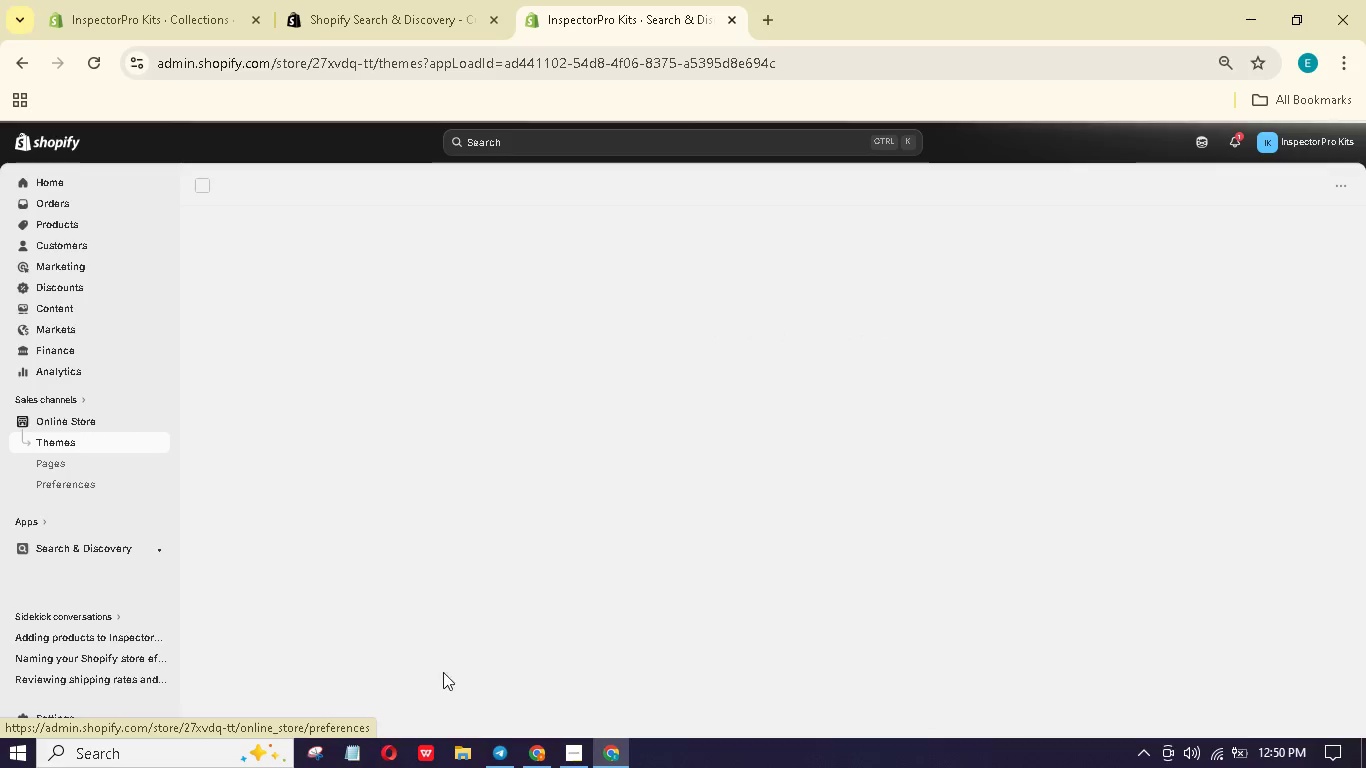 
left_click([570, 746])